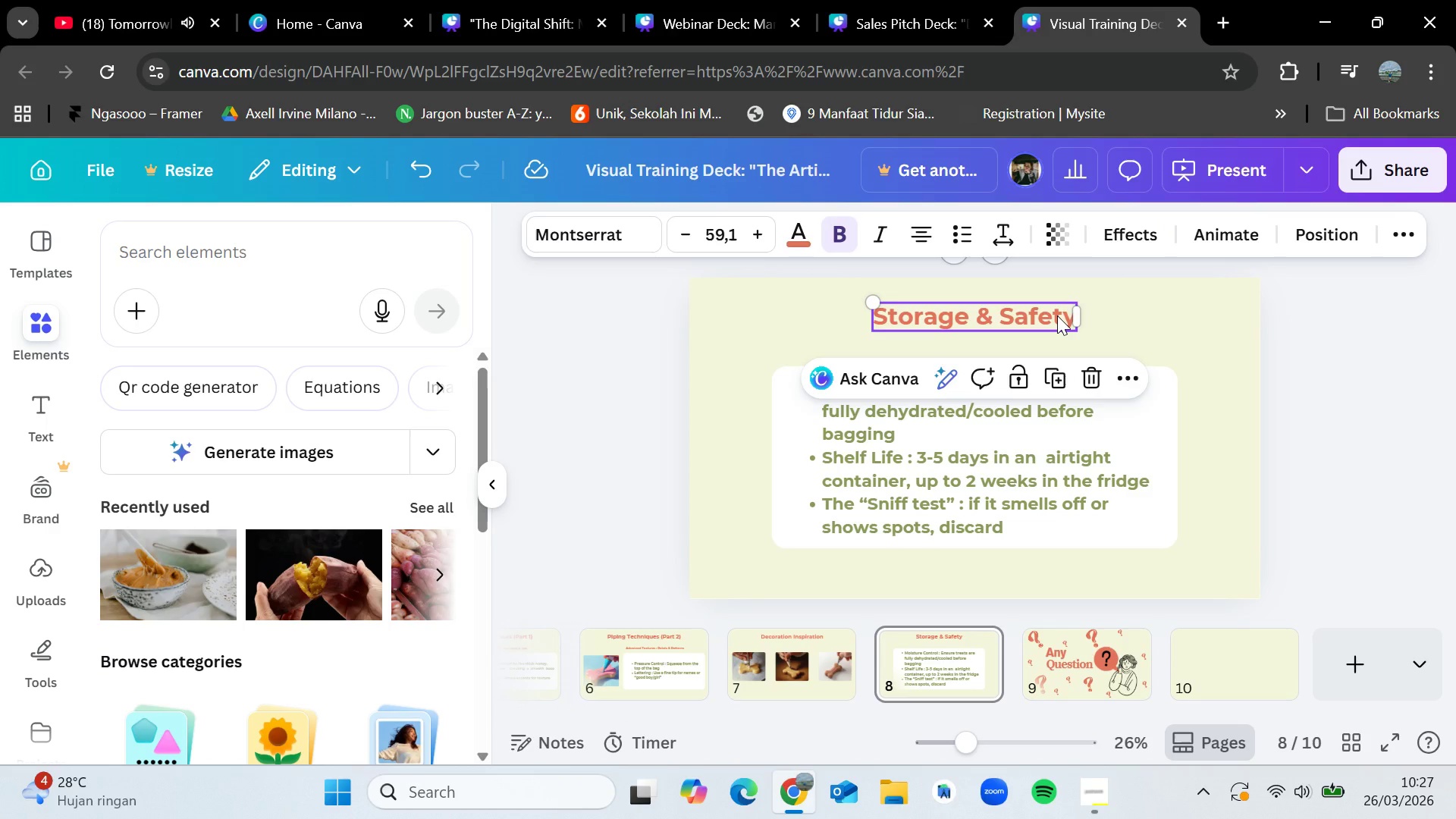 
key(Control+C)